 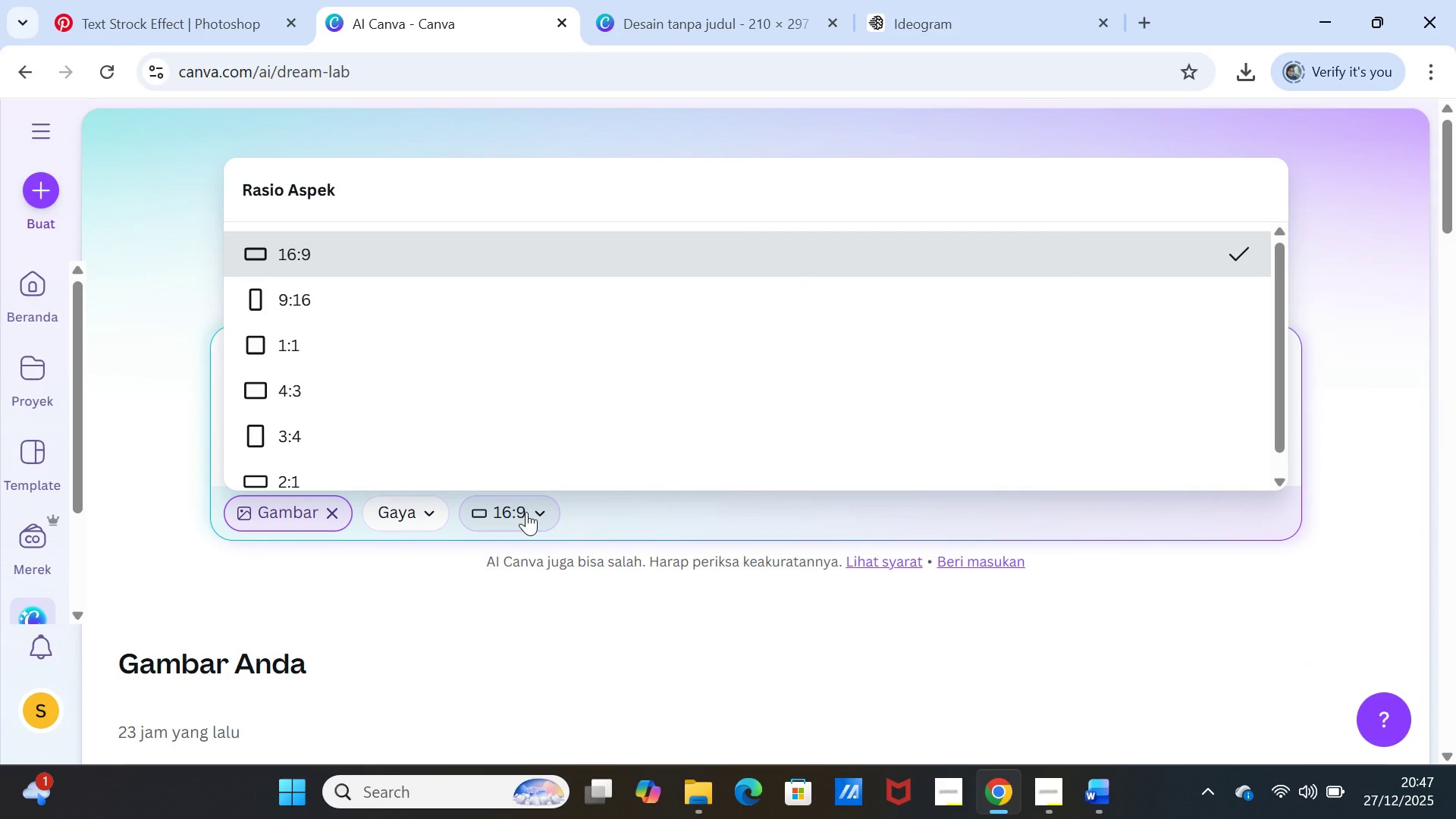 
scroll: coordinate [381, 392], scroll_direction: down, amount: 1.0
 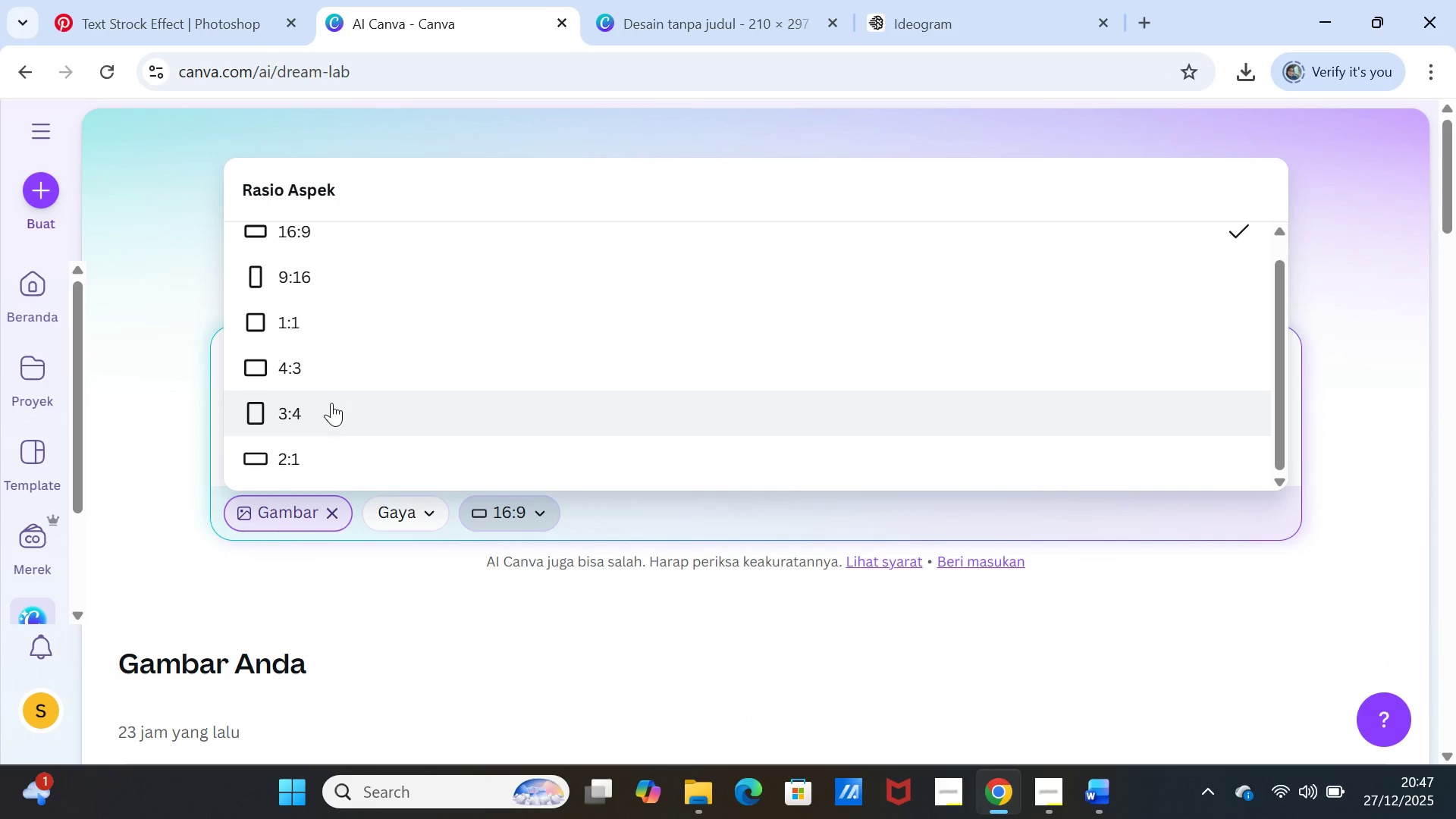 
left_click([331, 403])
 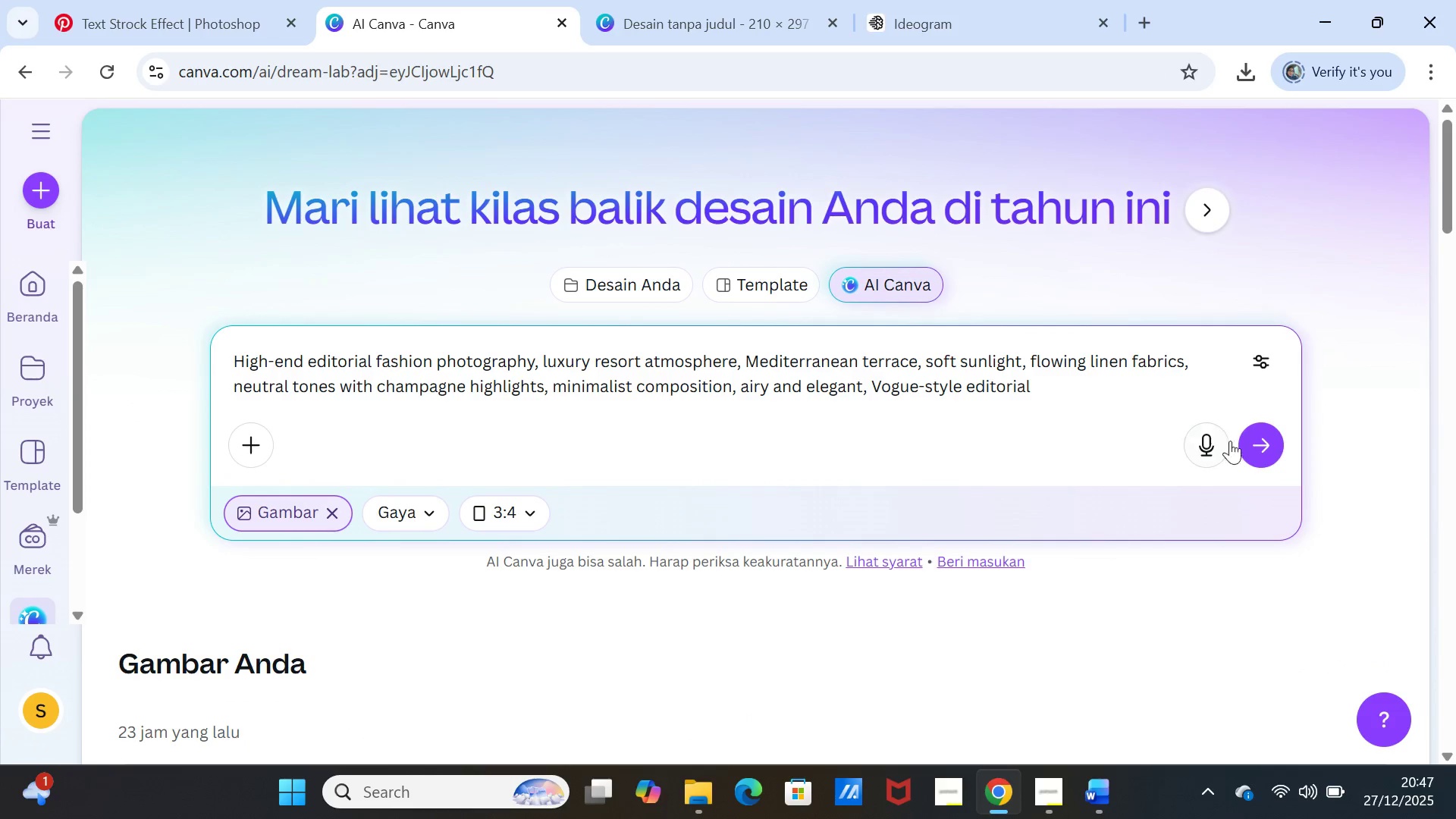 
left_click([1254, 444])
 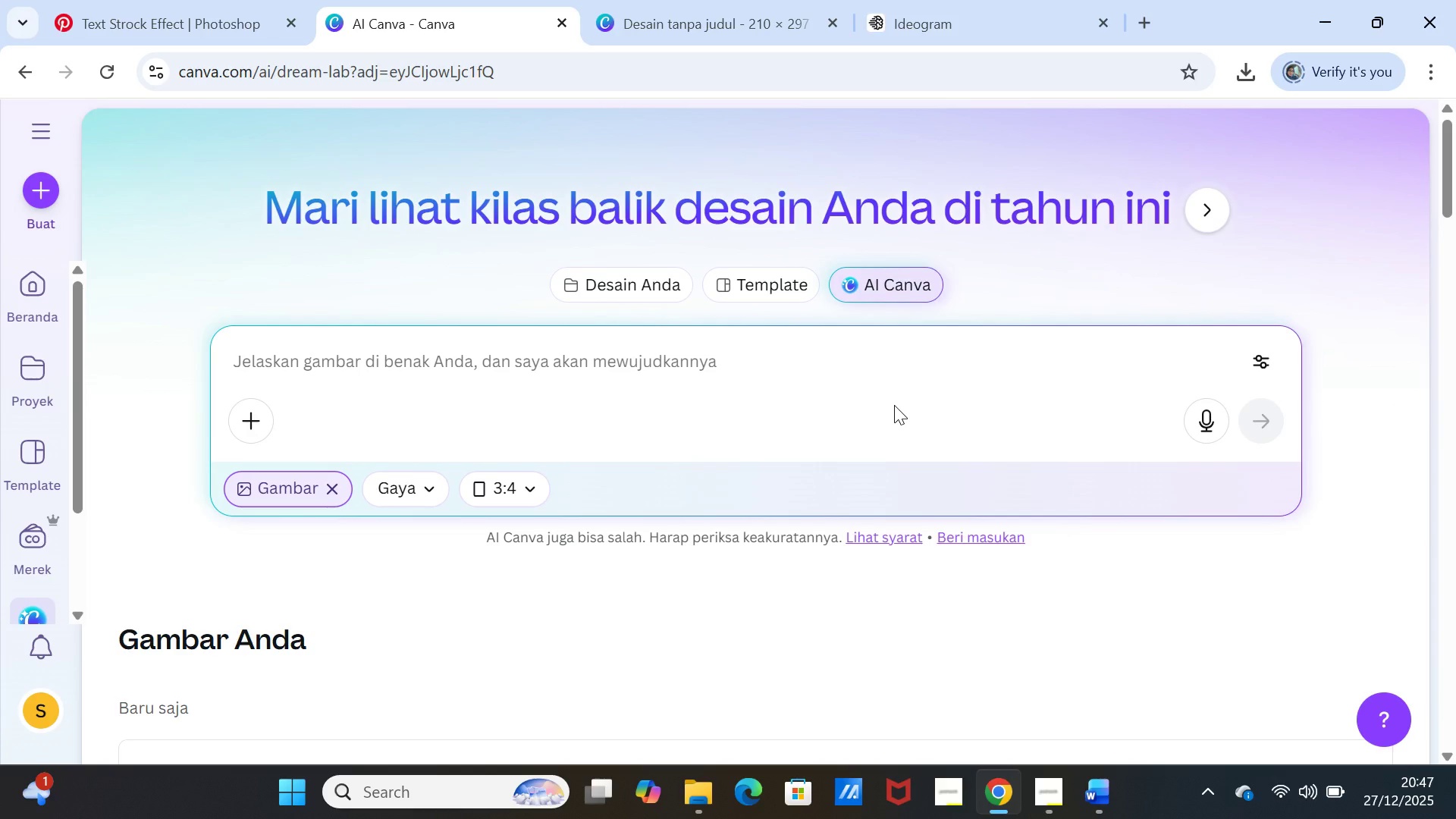 
wait(14.22)
 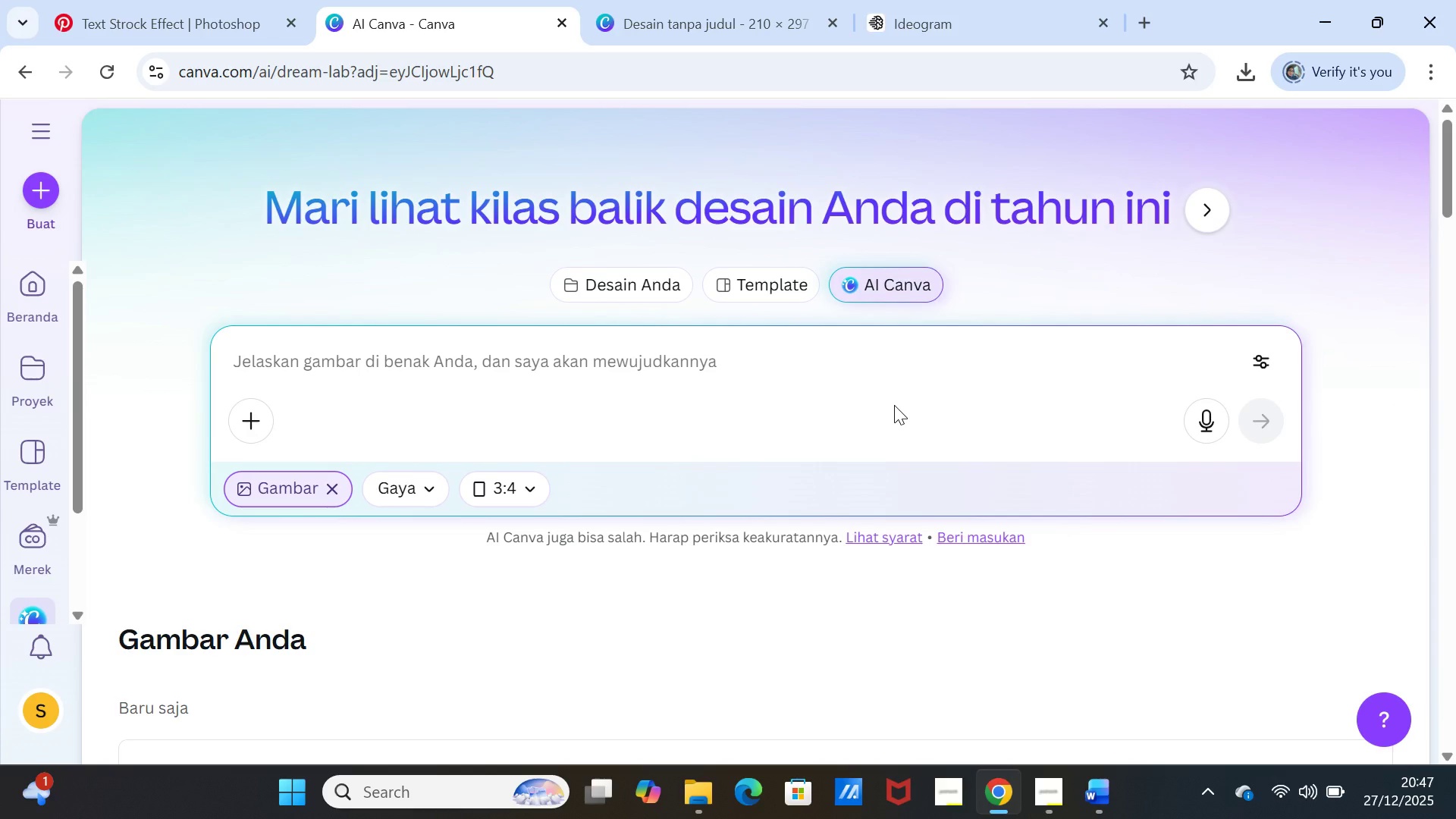 
scroll: coordinate [474, 510], scroll_direction: down, amount: 5.0
 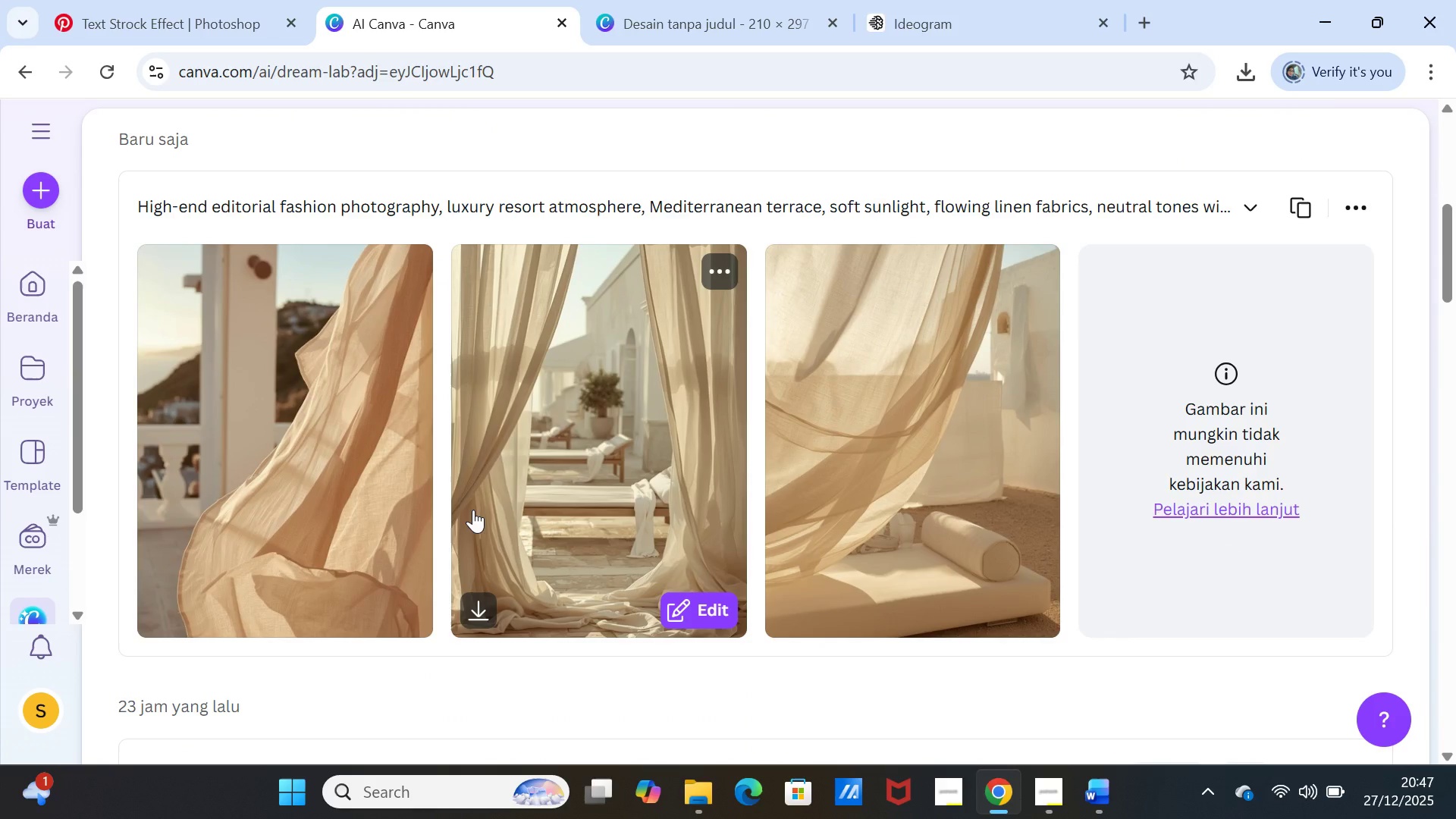 
scroll: coordinate [473, 510], scroll_direction: up, amount: 2.0
 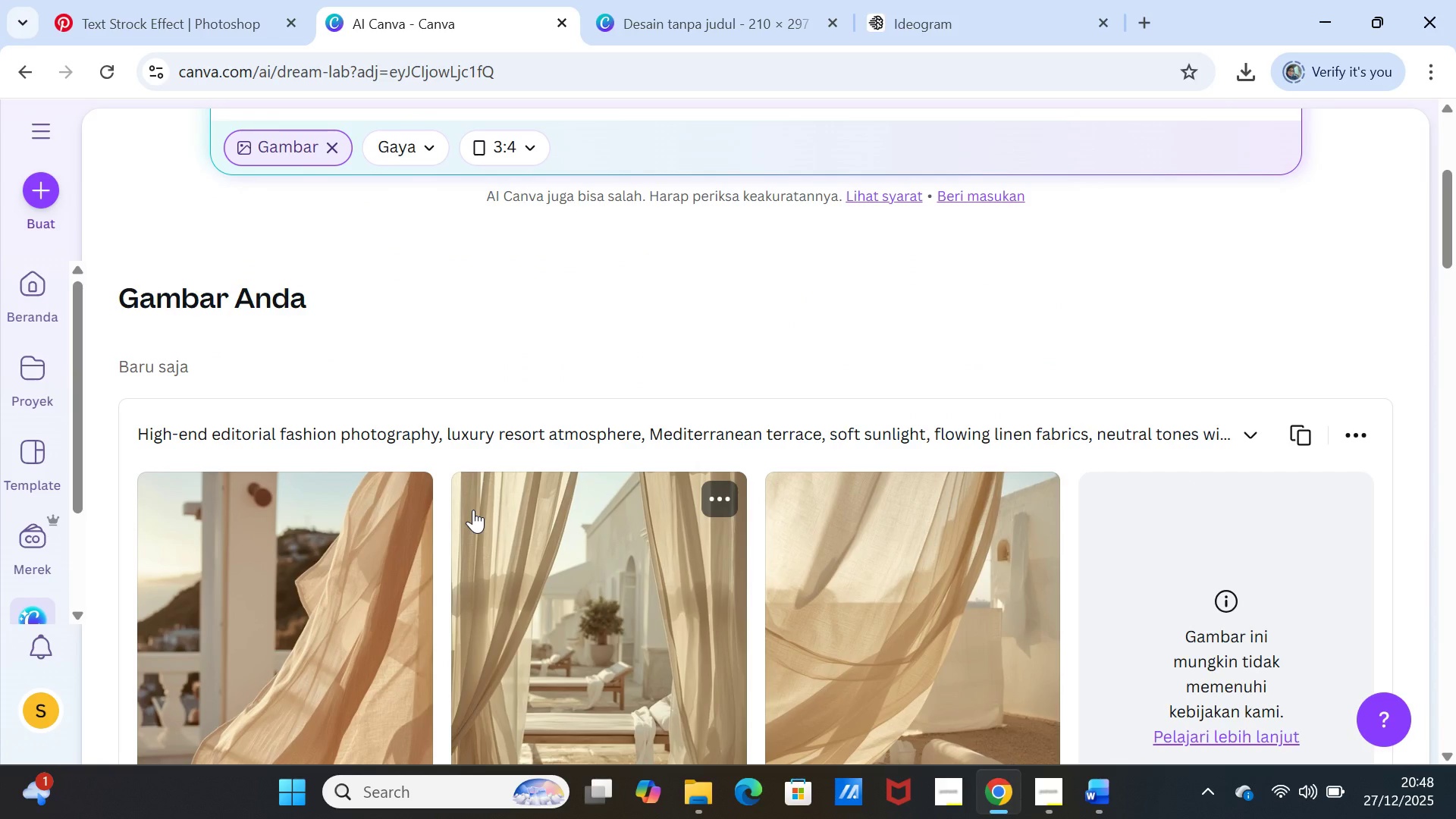 
scroll: coordinate [473, 510], scroll_direction: down, amount: 2.0
 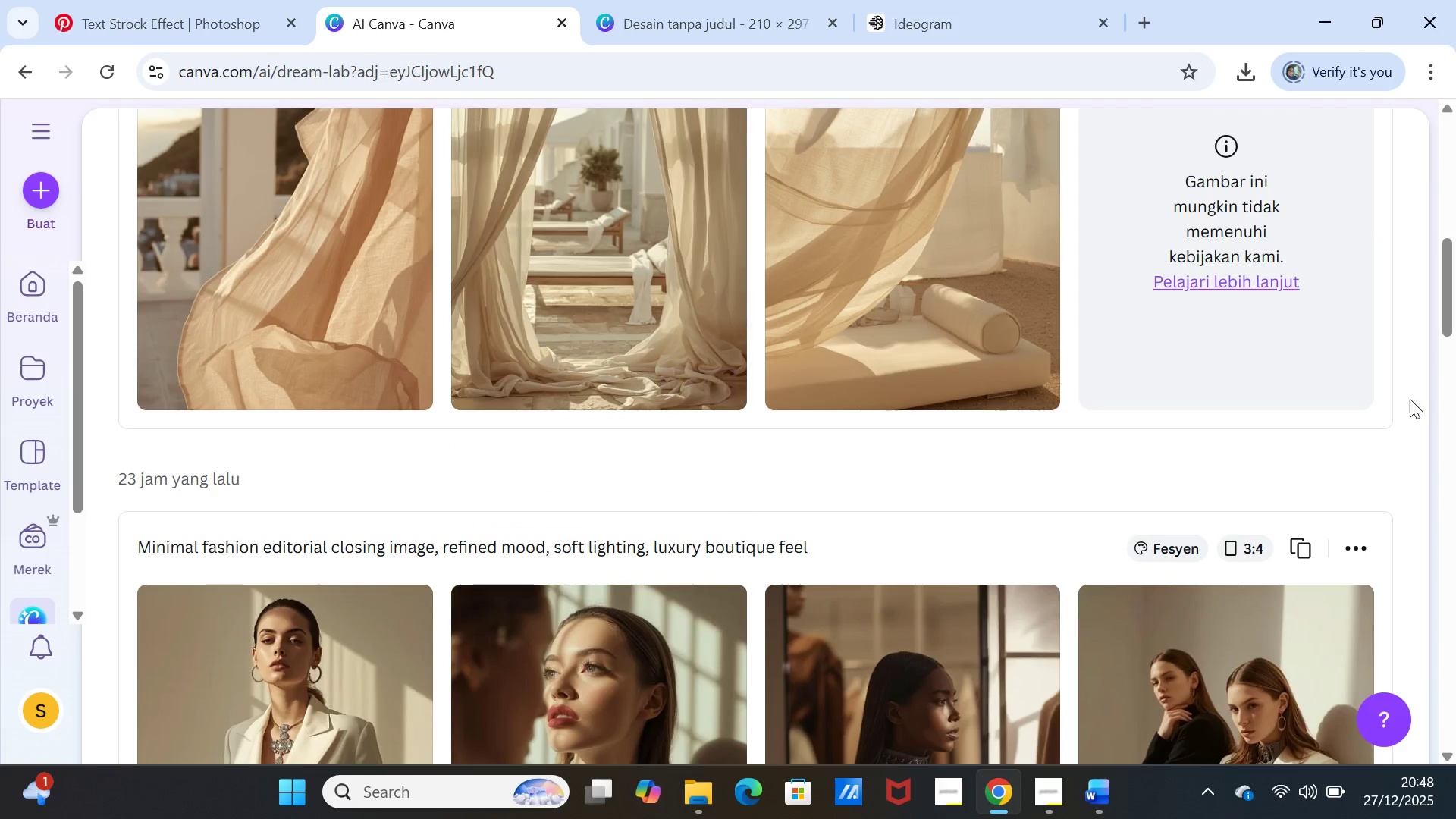 
scroll: coordinate [1421, 396], scroll_direction: up, amount: 8.0
 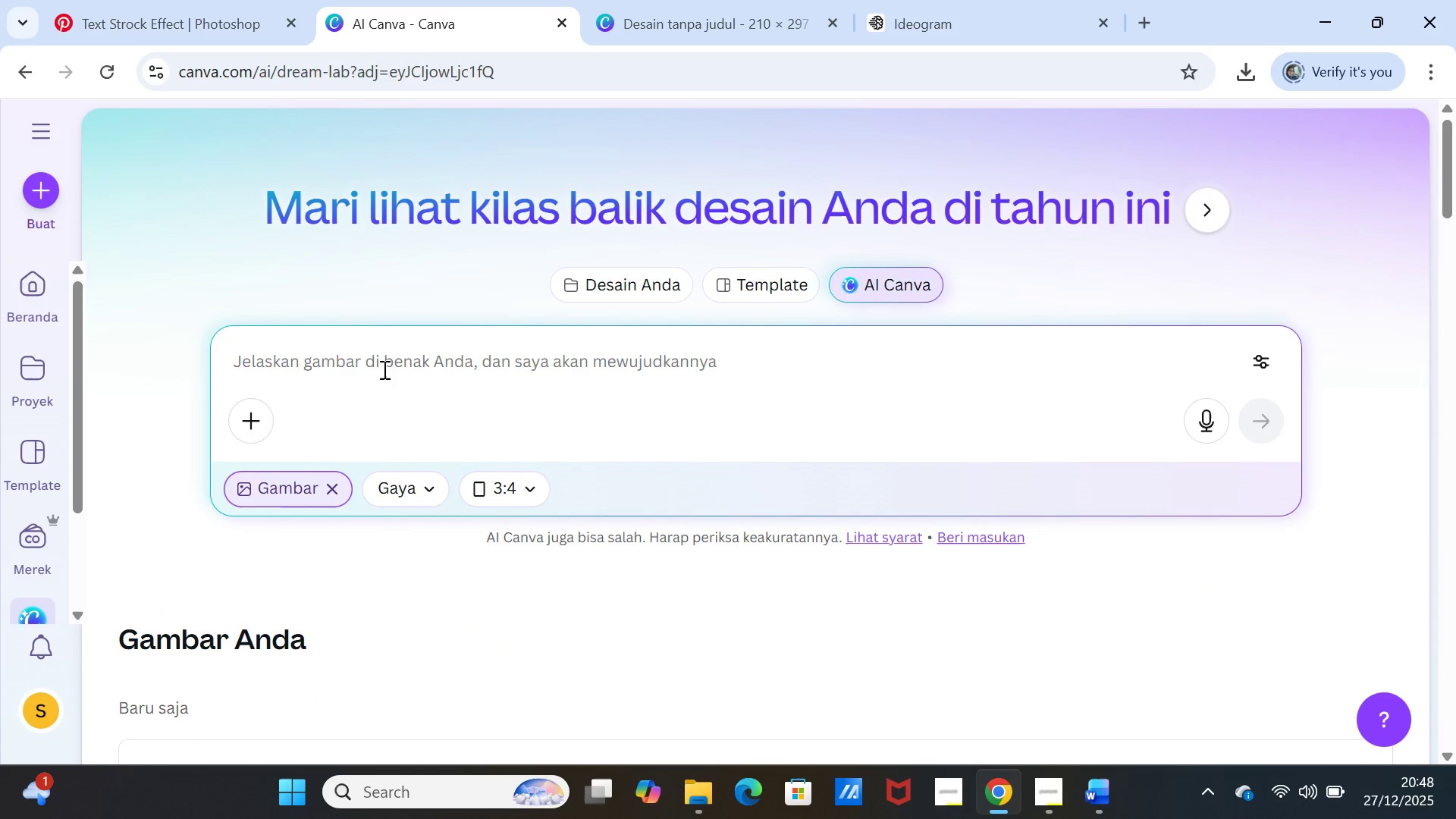 
left_click([383, 369])
 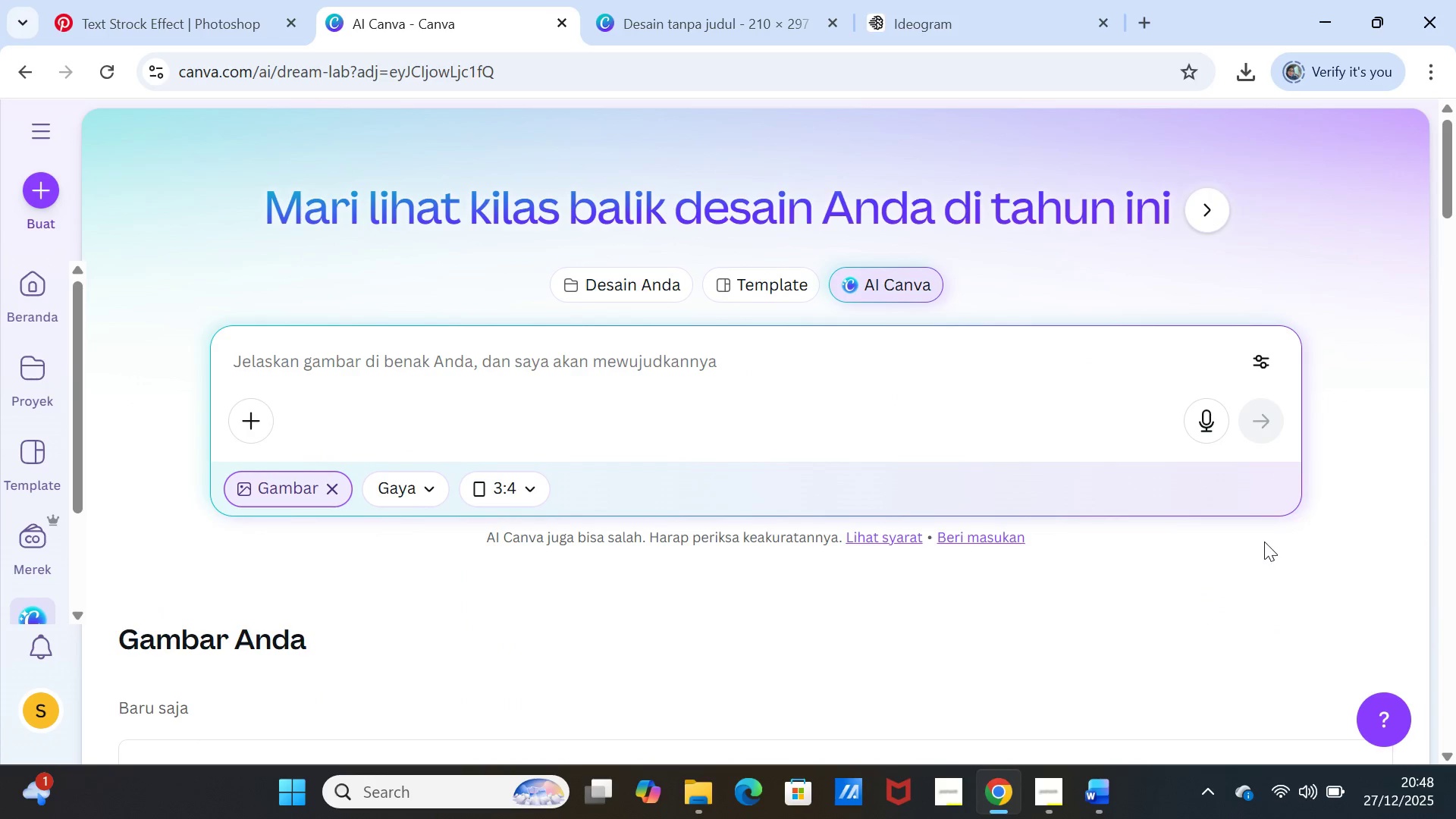 
scroll: coordinate [1279, 529], scroll_direction: down, amount: 4.0
 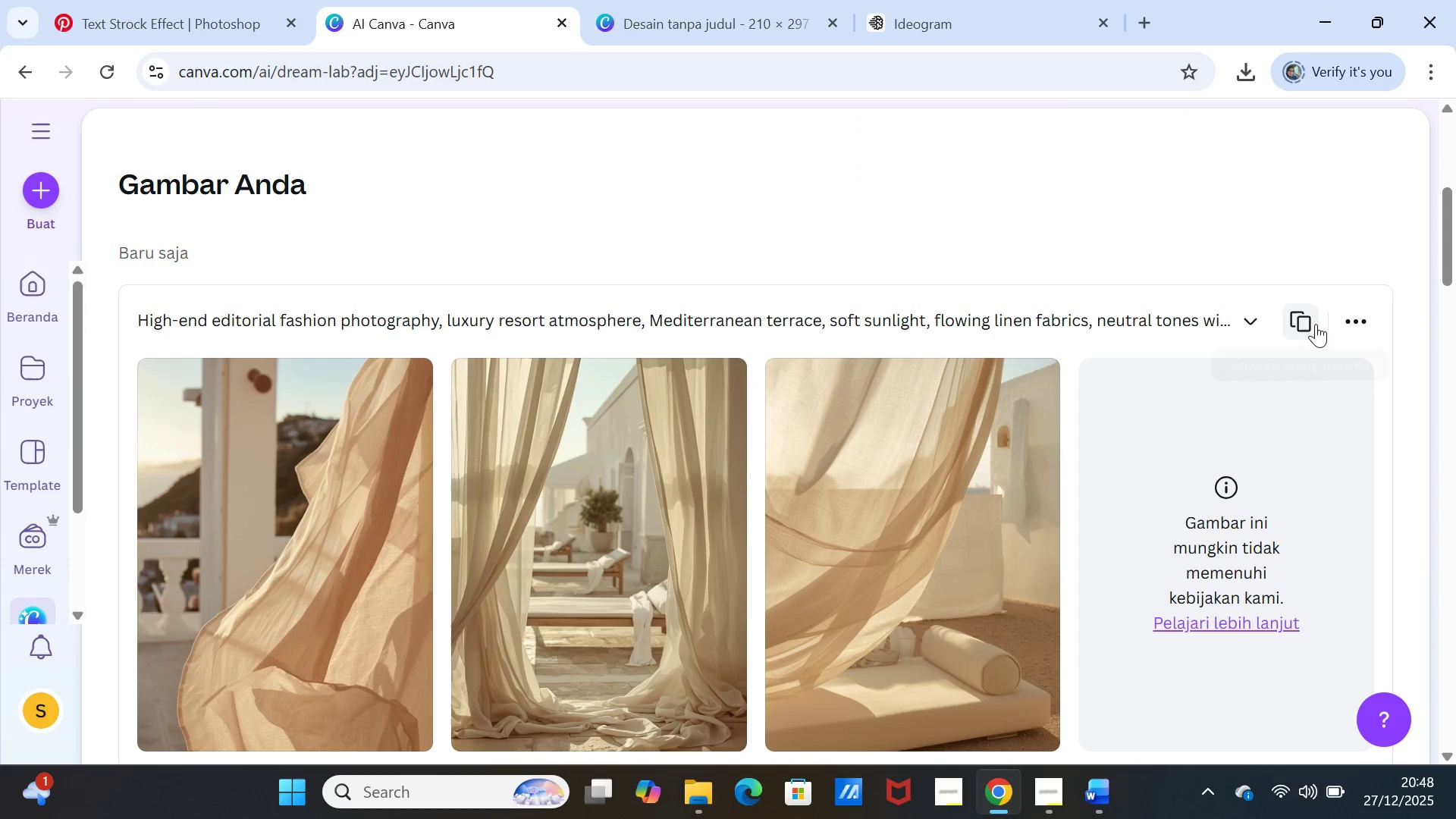 
left_click([1310, 318])
 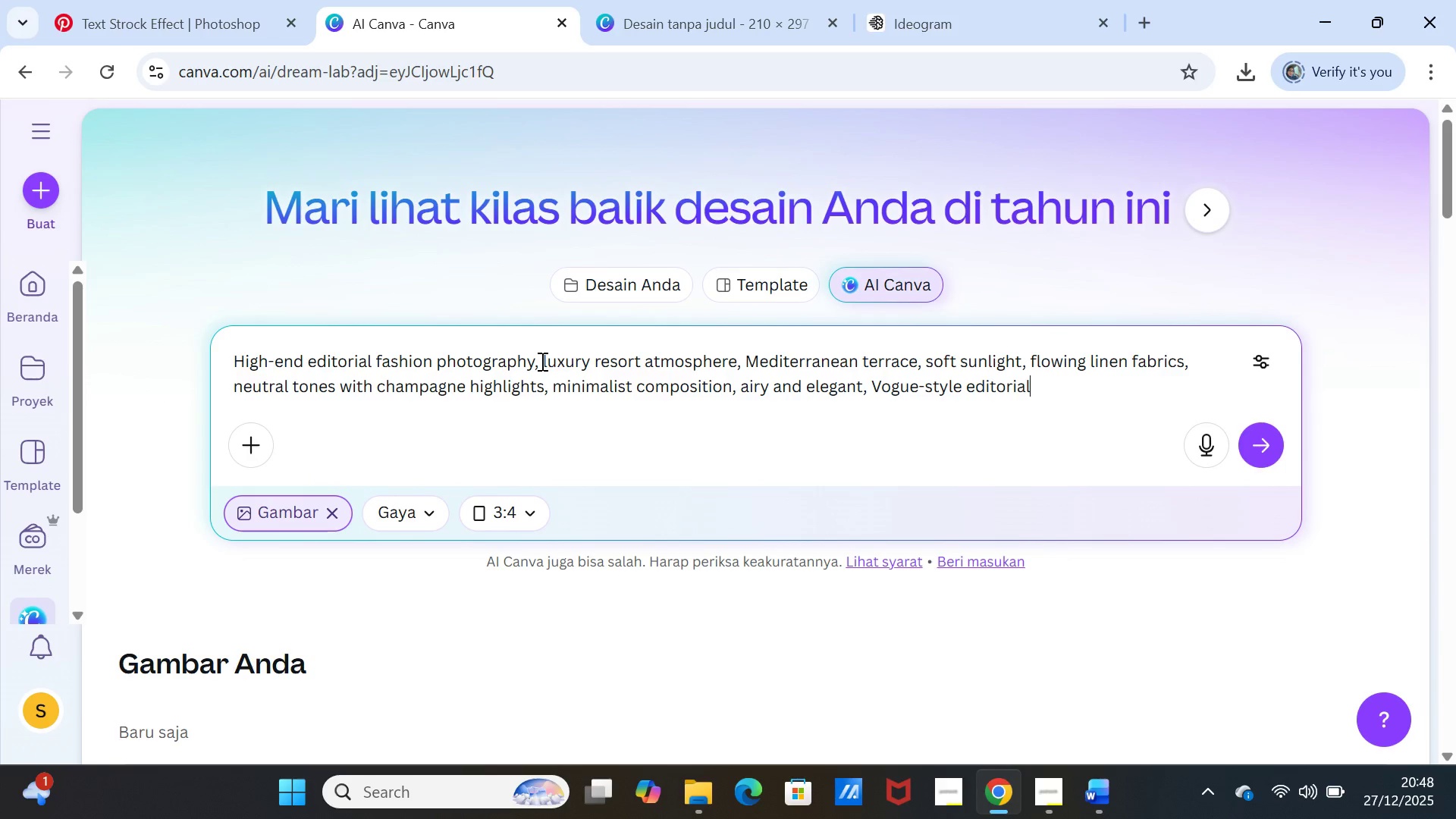 
wait(6.28)
 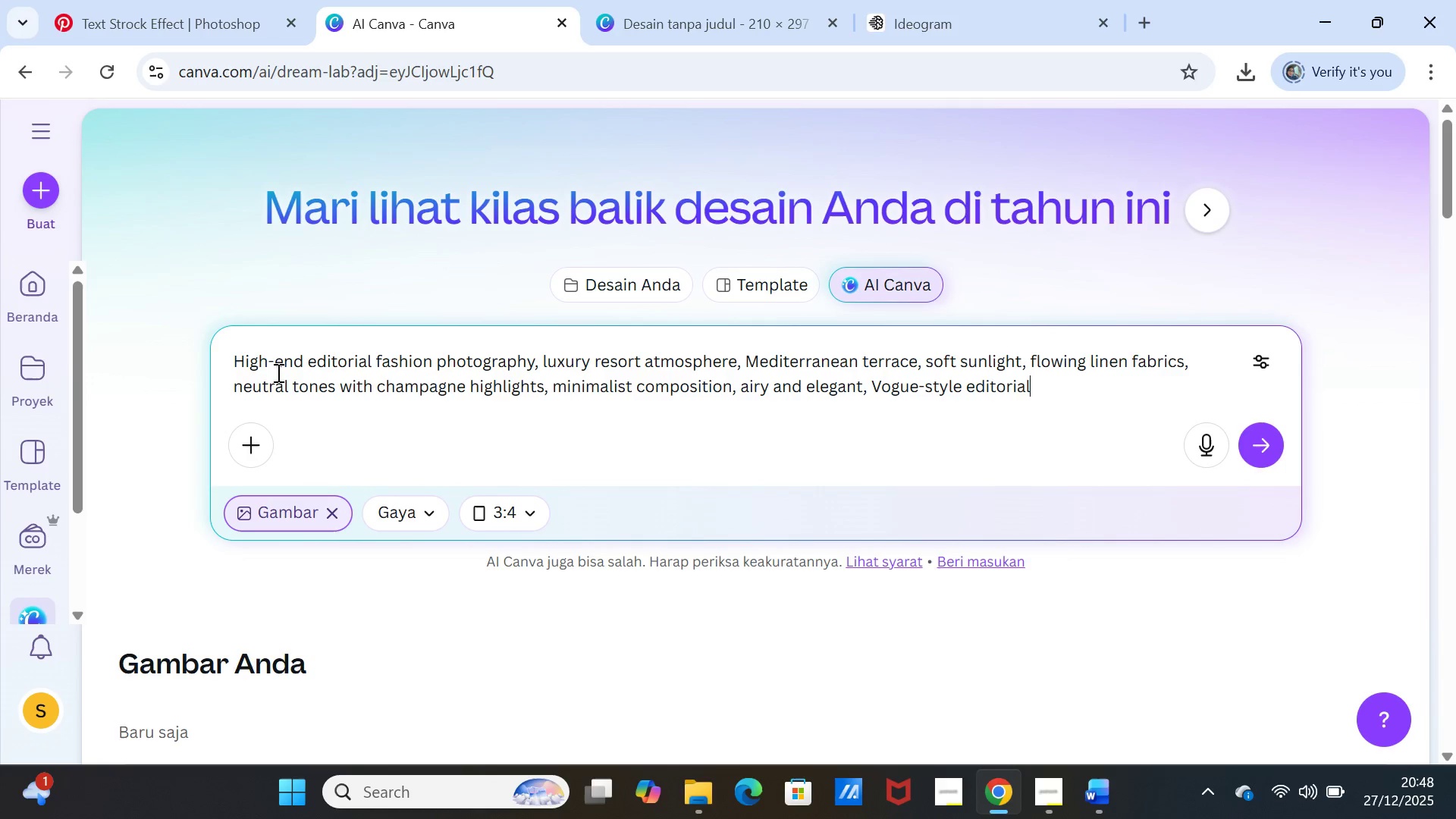 
type(women with )
 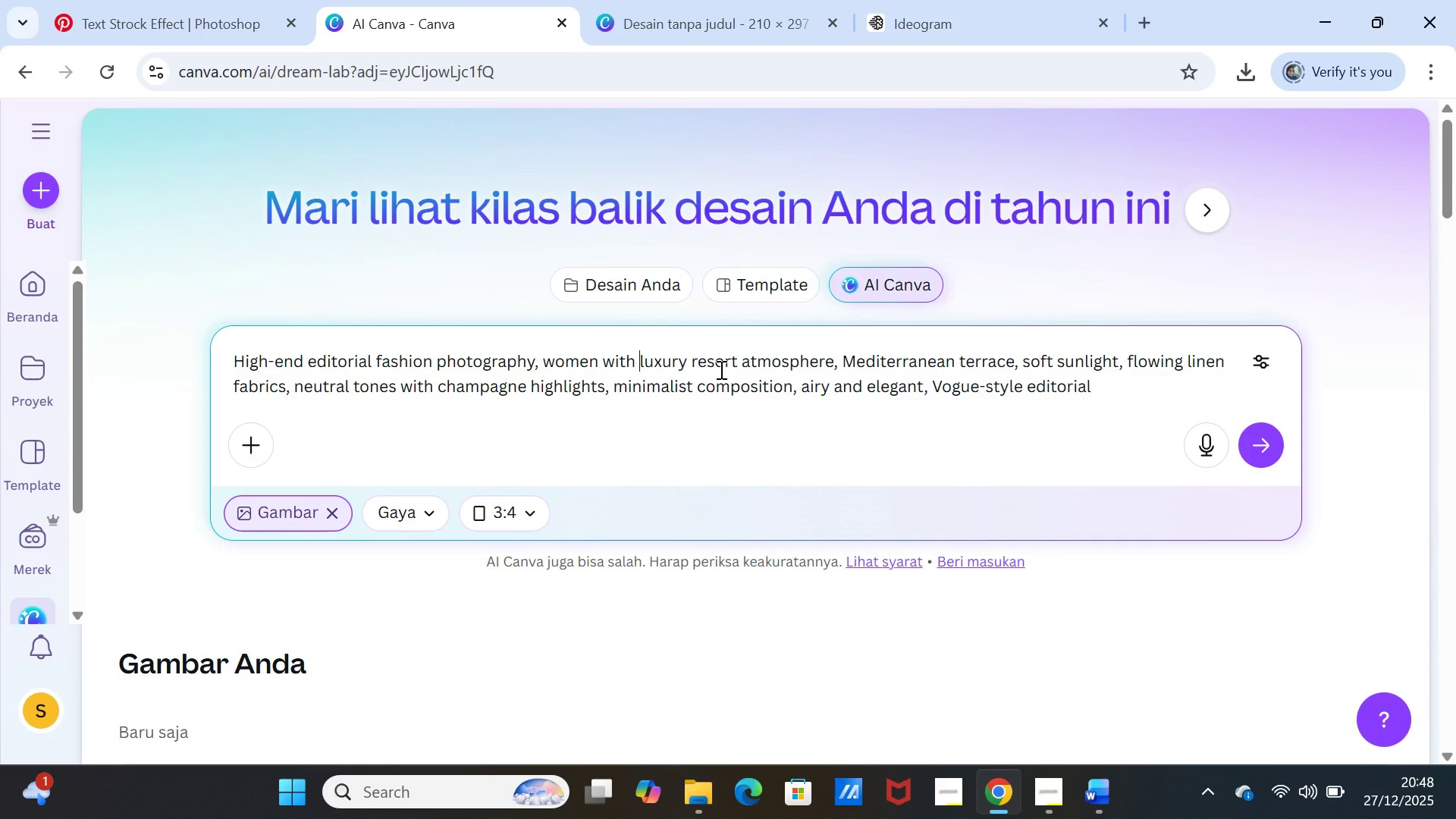 
wait(7.47)
 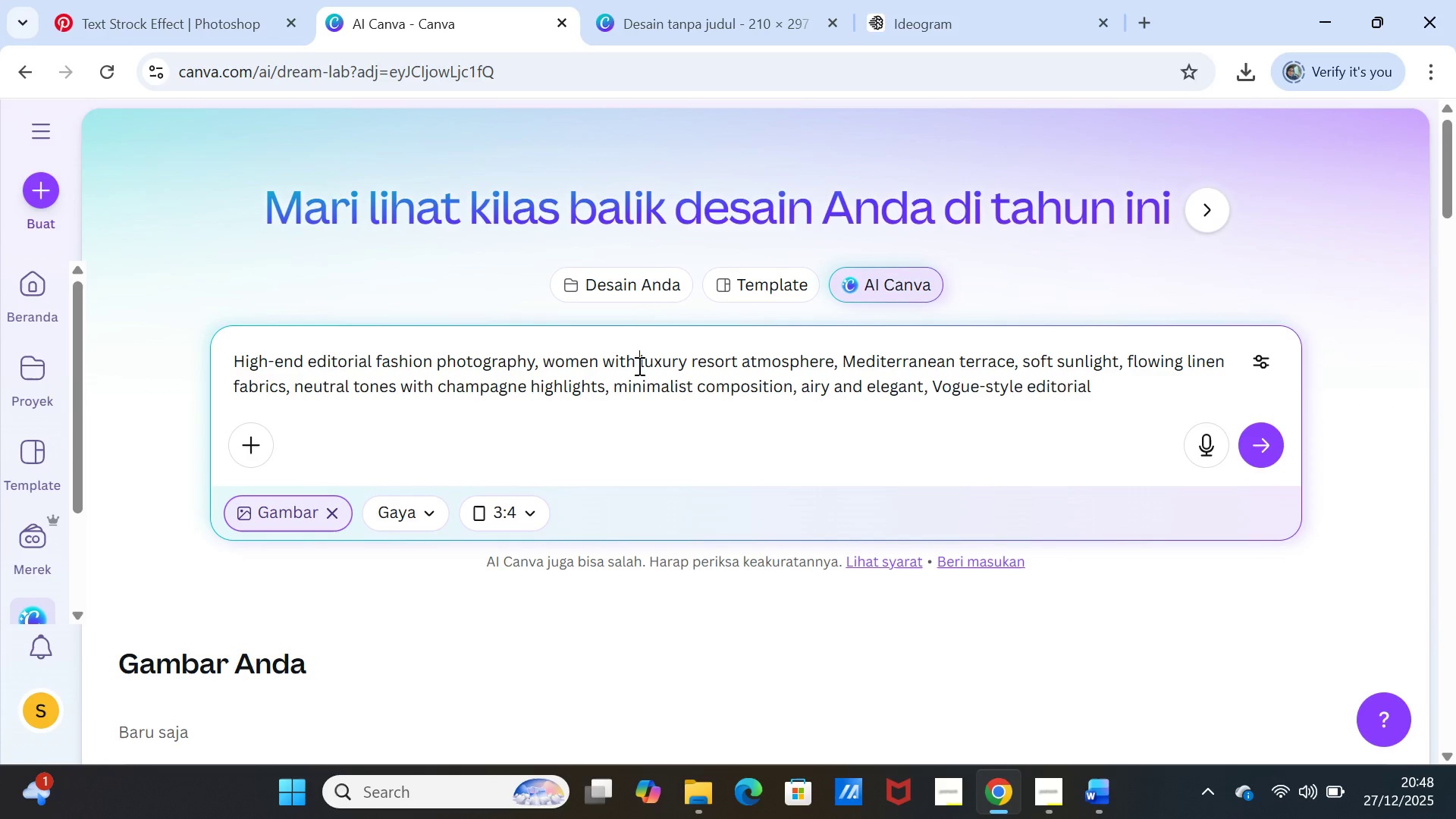 
left_click([766, 24])
 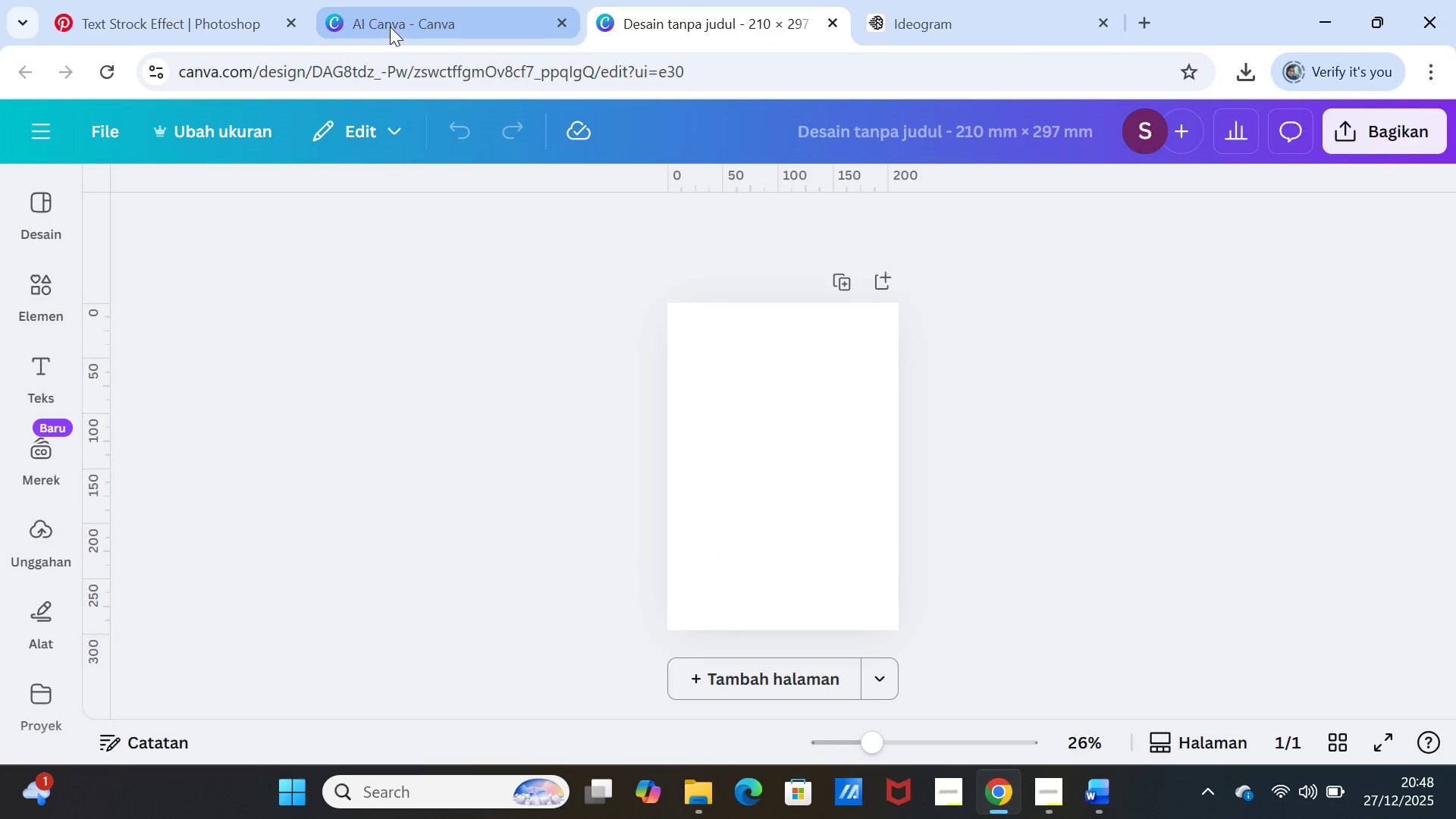 
left_click([403, 16])
 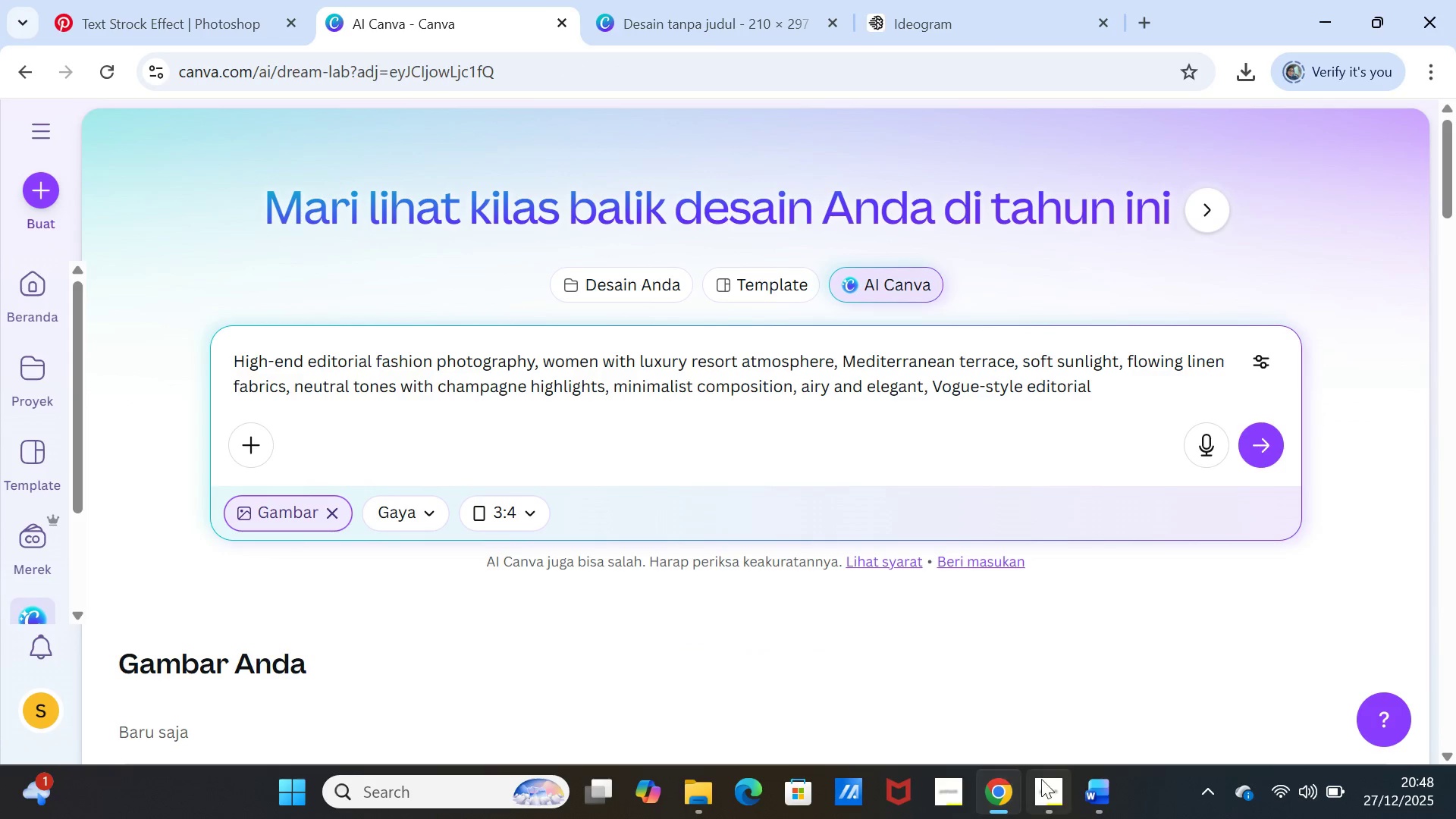 
left_click([1041, 779])